 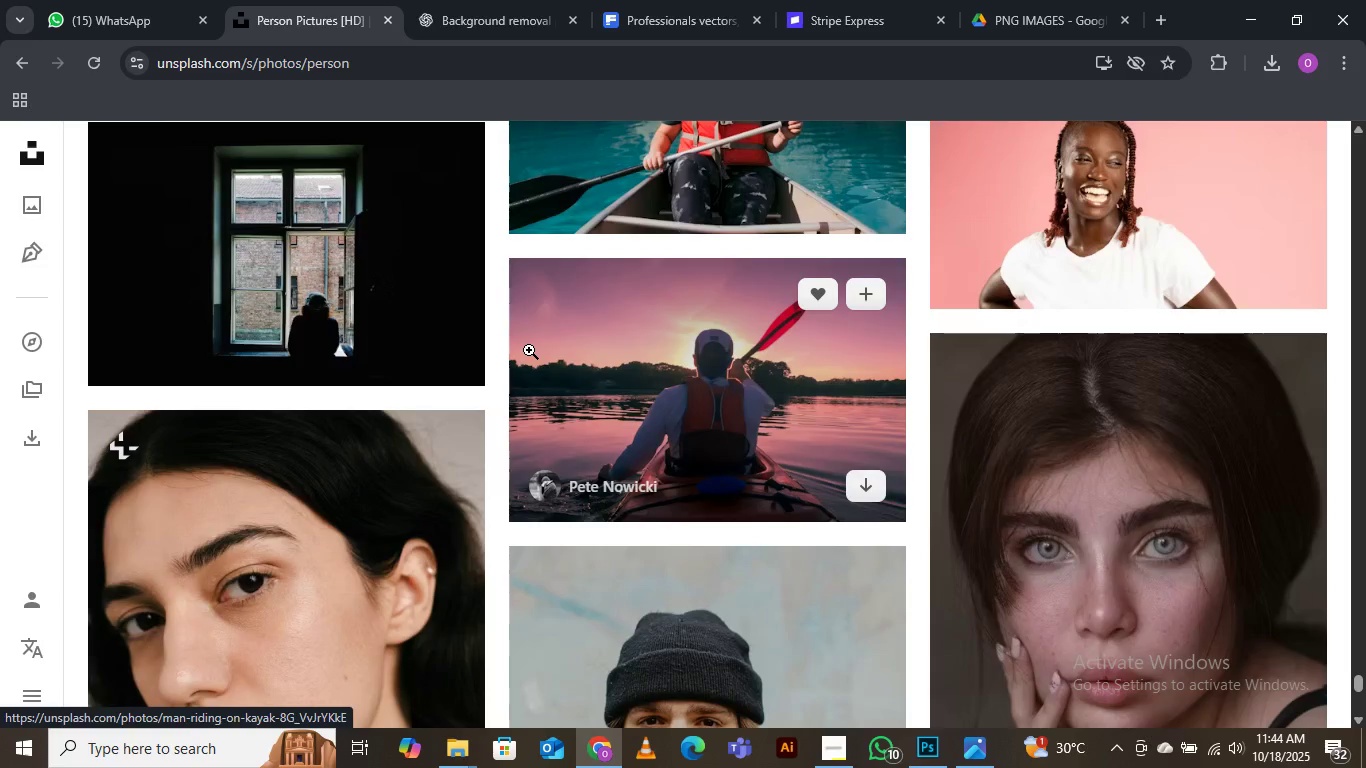 
scroll: coordinate [526, 352], scroll_direction: down, amount: 17.0
 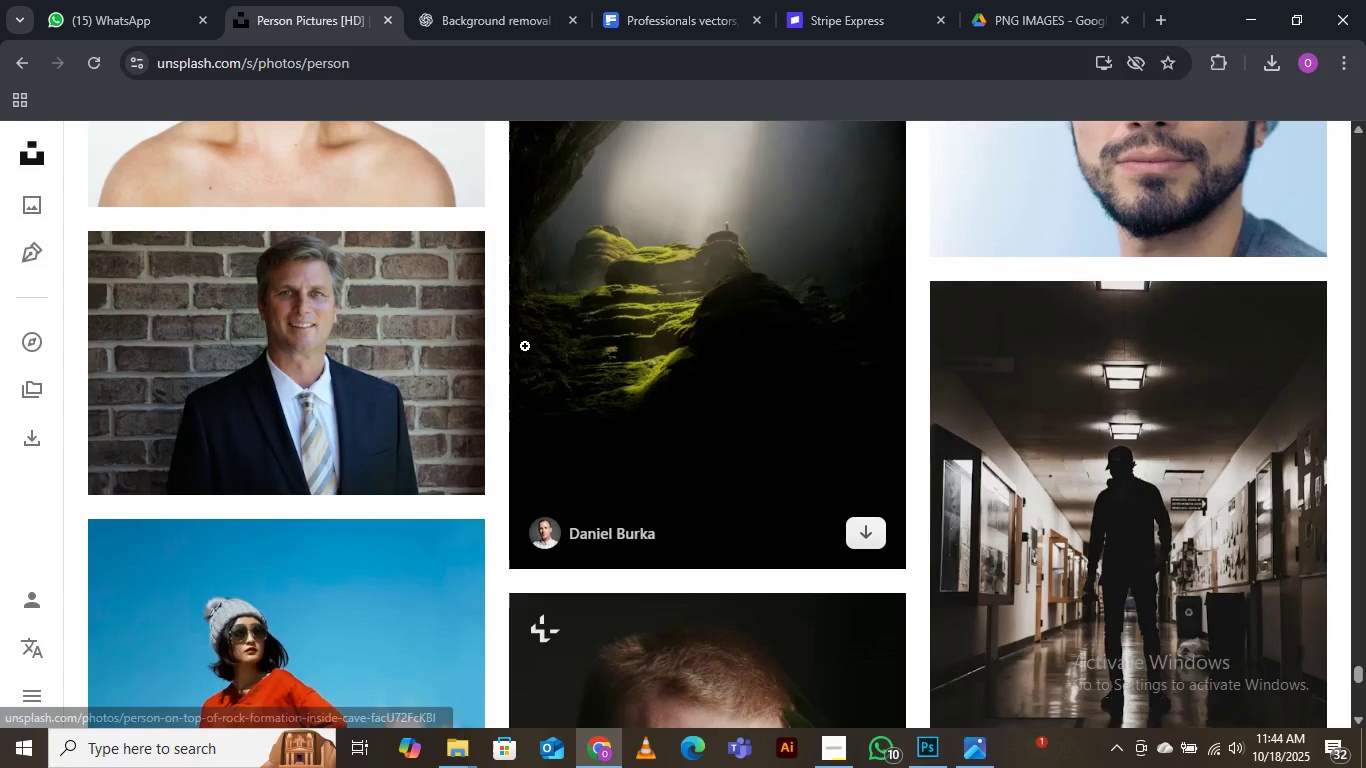 
scroll: coordinate [524, 341], scroll_direction: down, amount: 18.0
 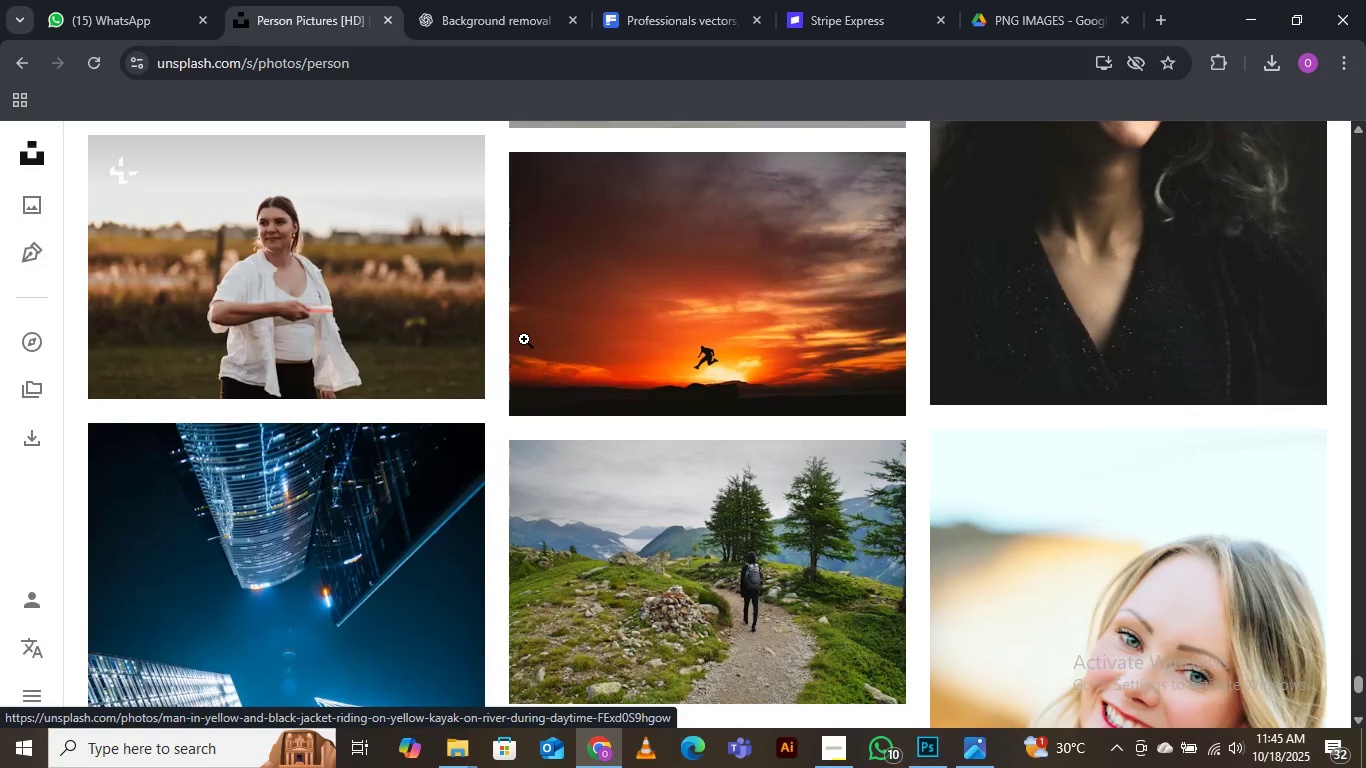 
scroll: coordinate [523, 339], scroll_direction: down, amount: 17.0
 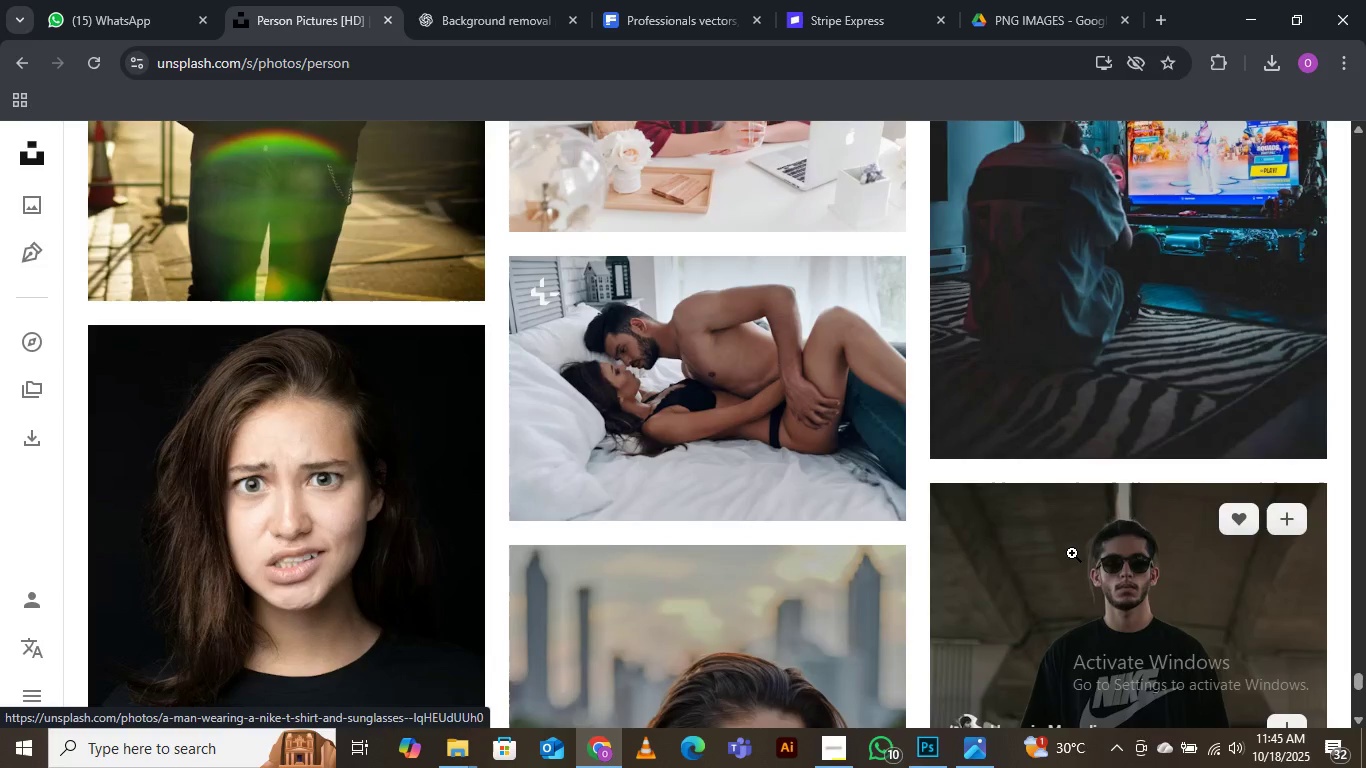 
wait(7.85)
 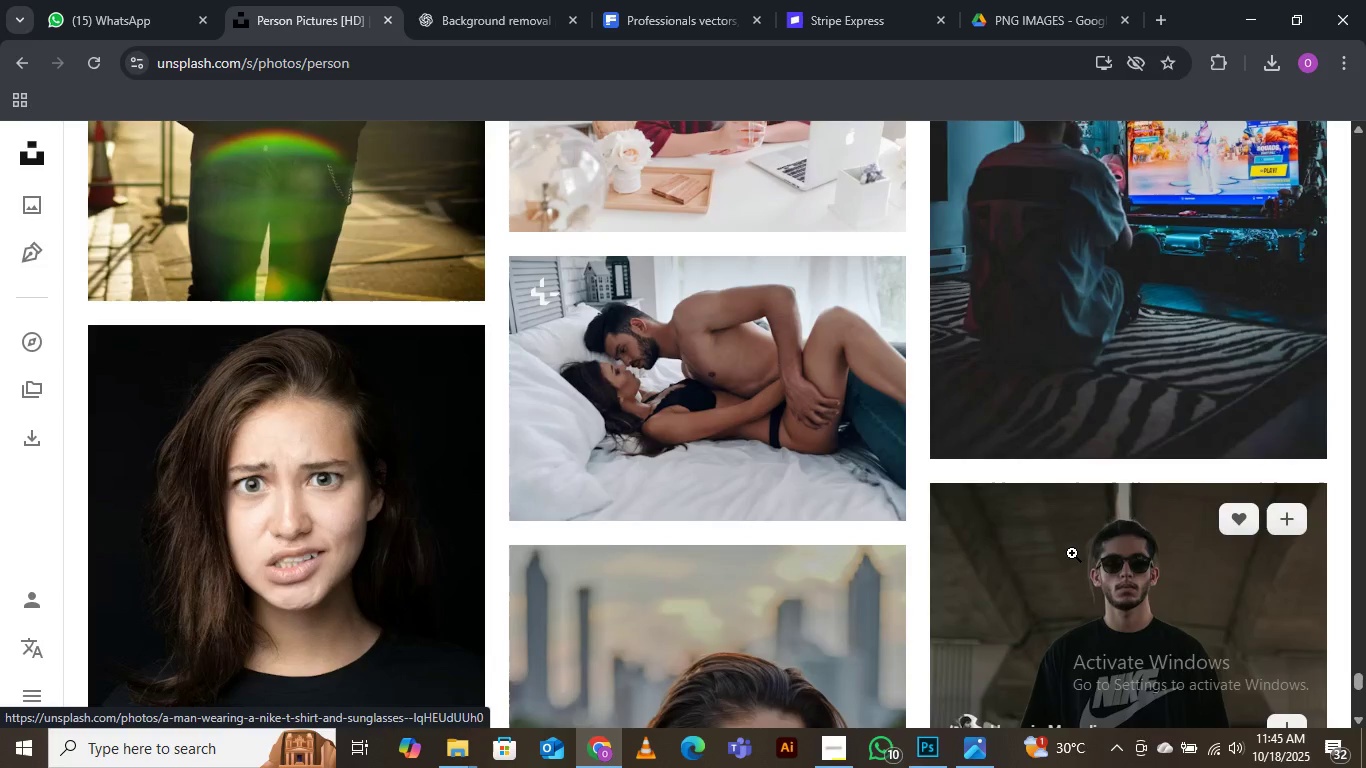 
scroll: coordinate [648, 391], scroll_direction: down, amount: 20.0
 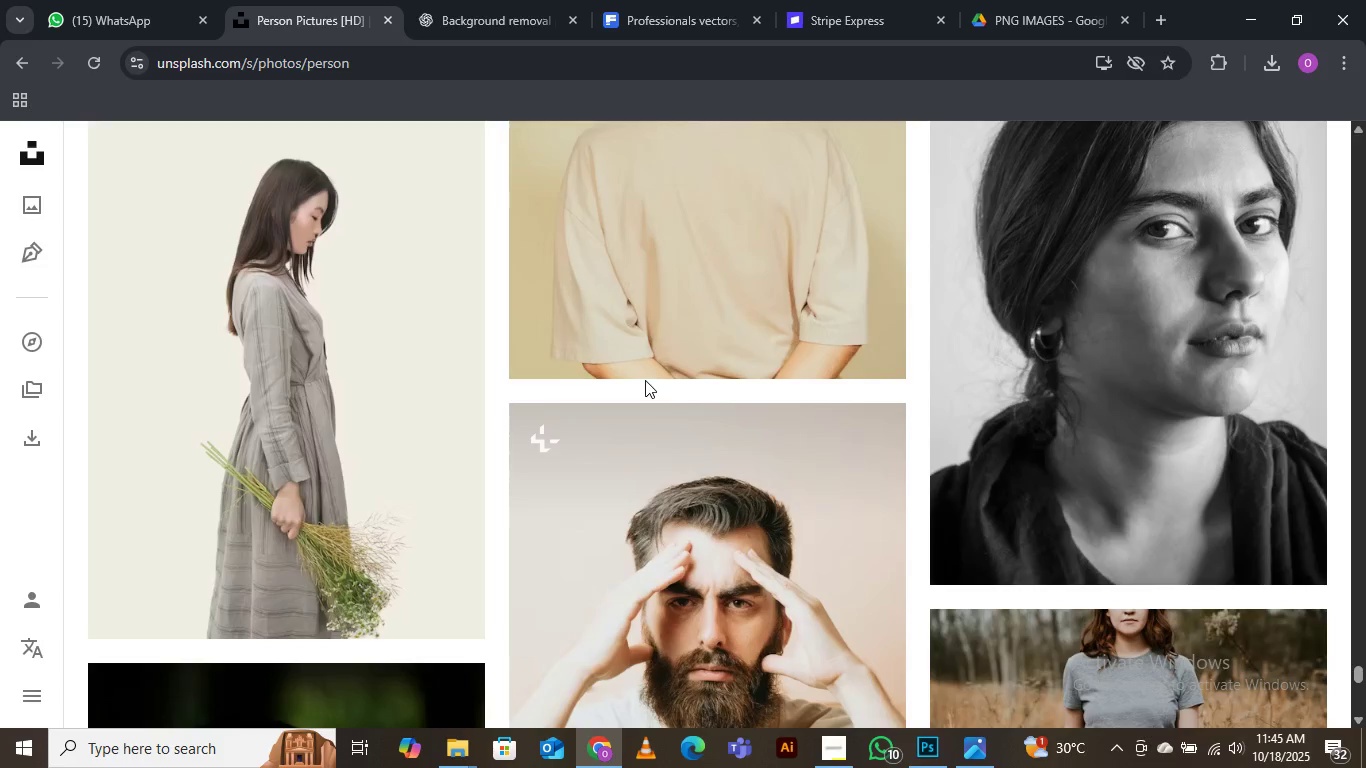 
scroll: coordinate [643, 379], scroll_direction: down, amount: 9.0